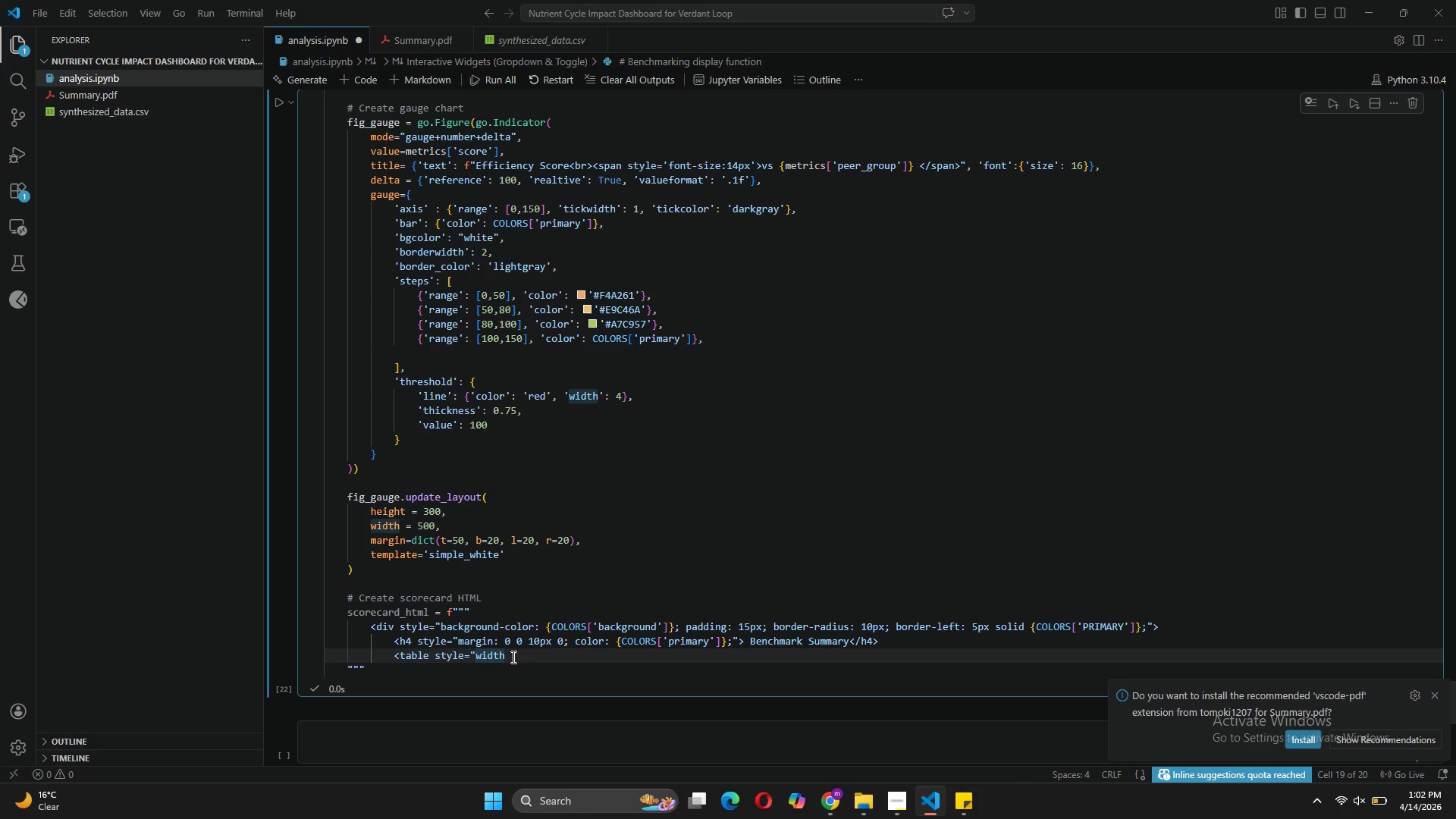 
type(: 100%; border-collapse: collapse;">)
 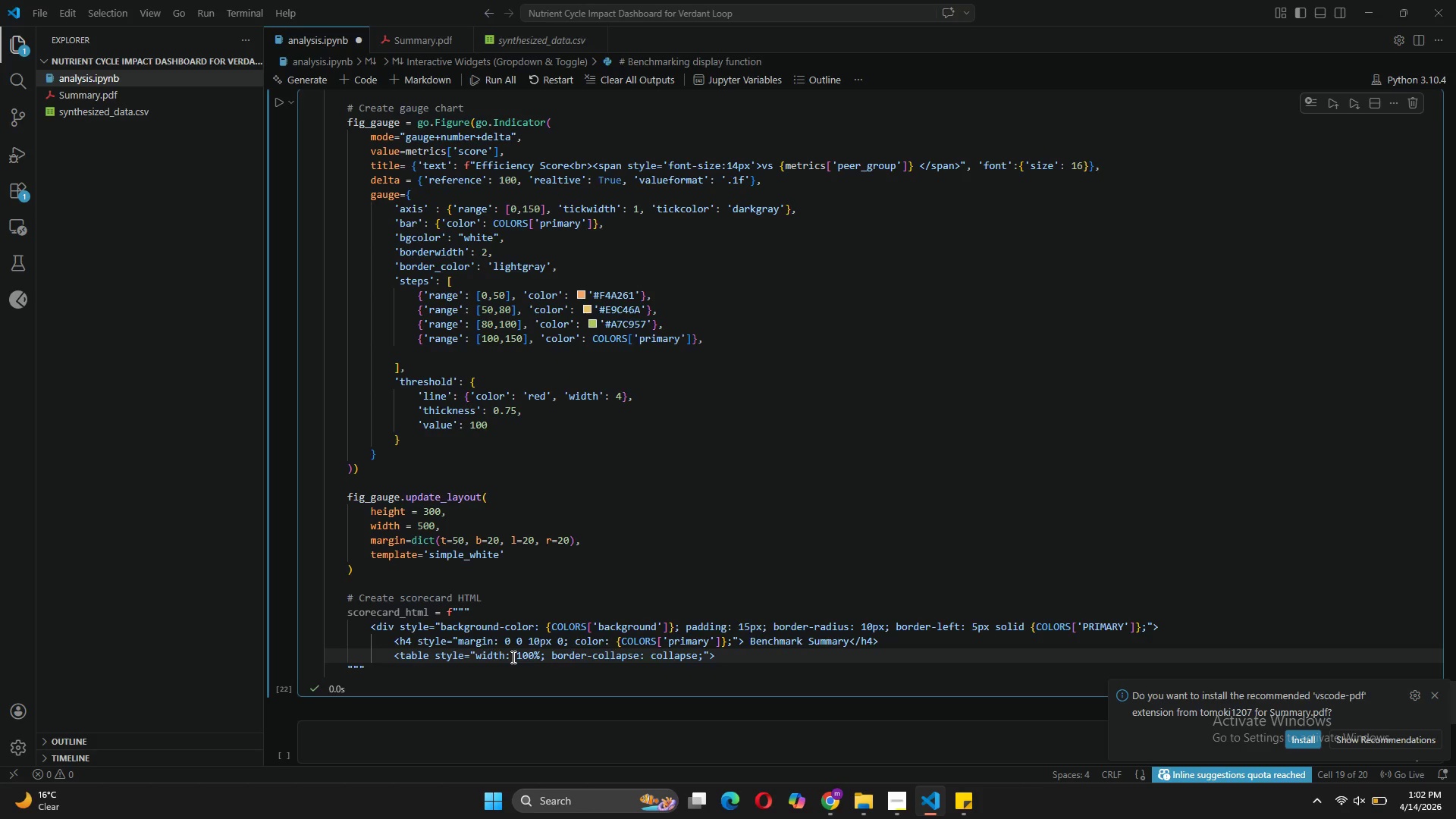 